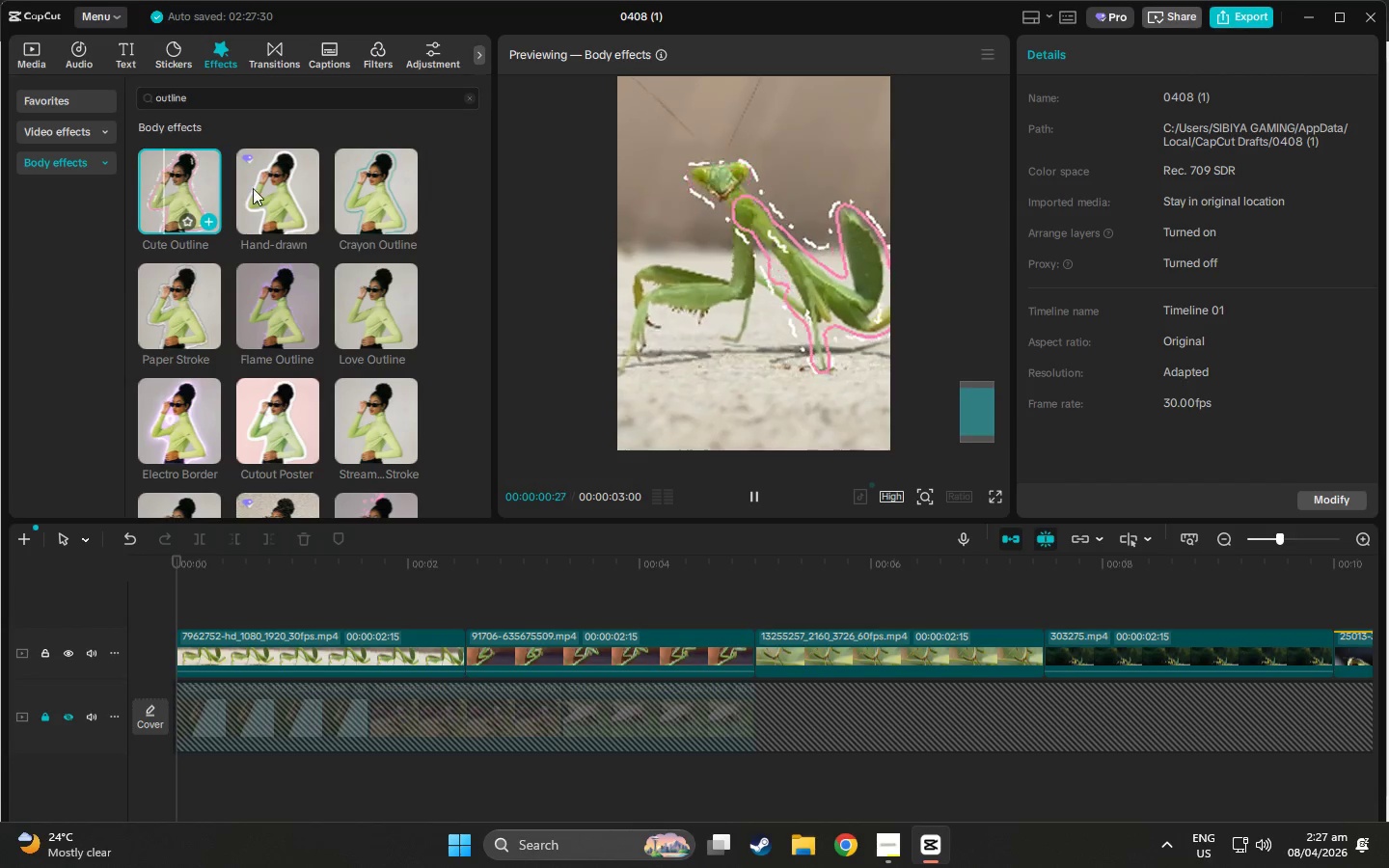 
left_click([350, 166])
 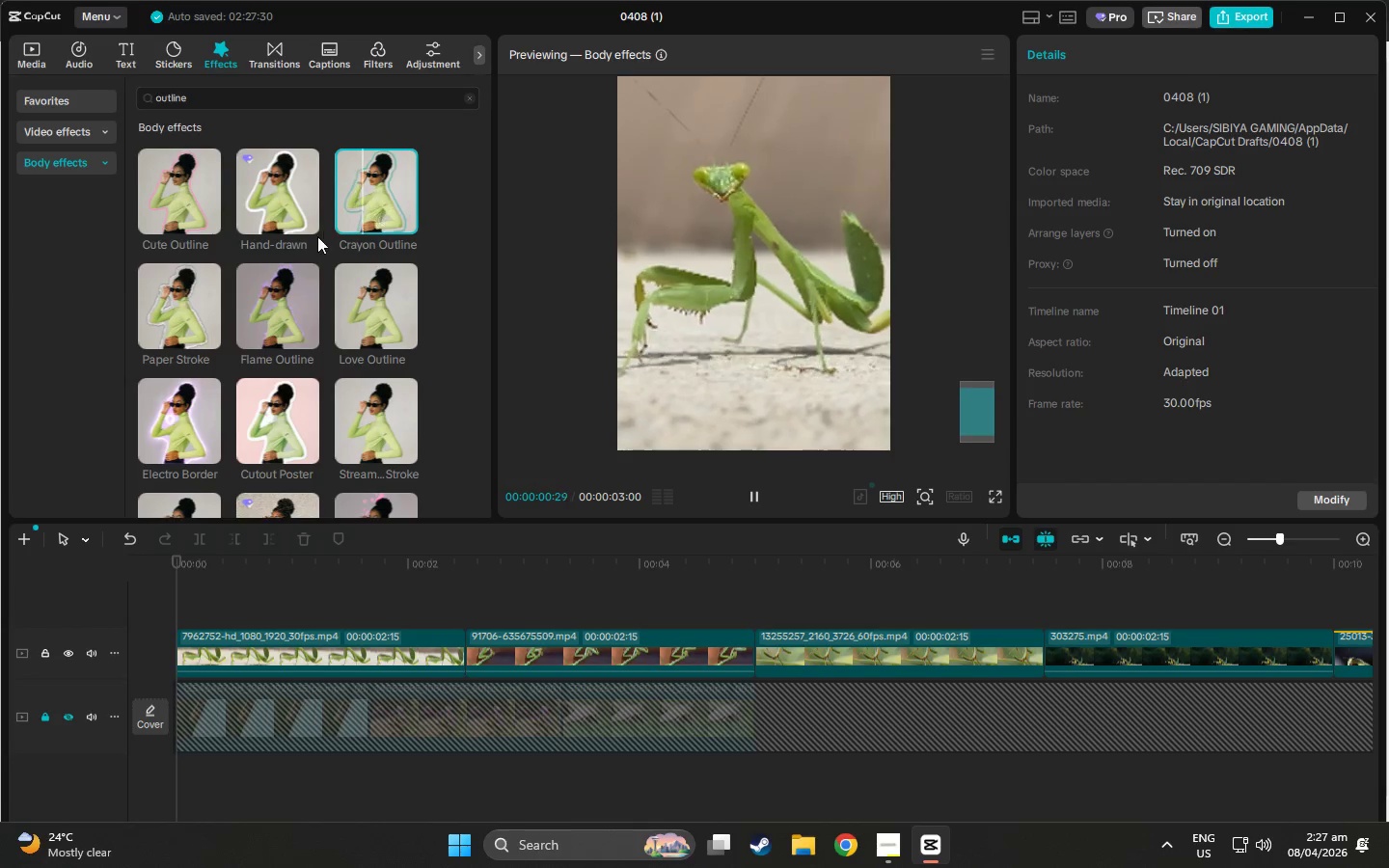 
left_click([249, 292])
 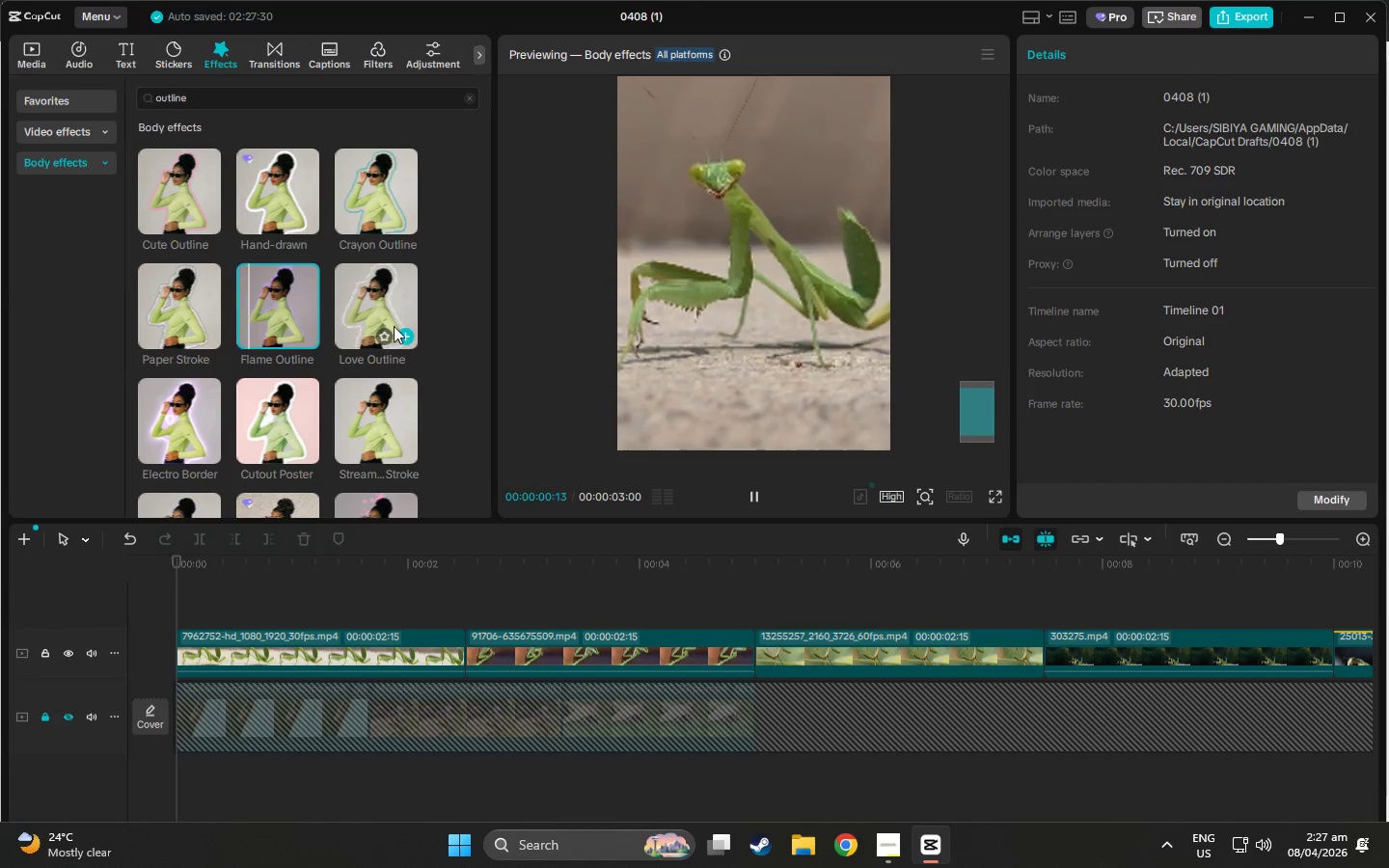 
left_click([365, 281])
 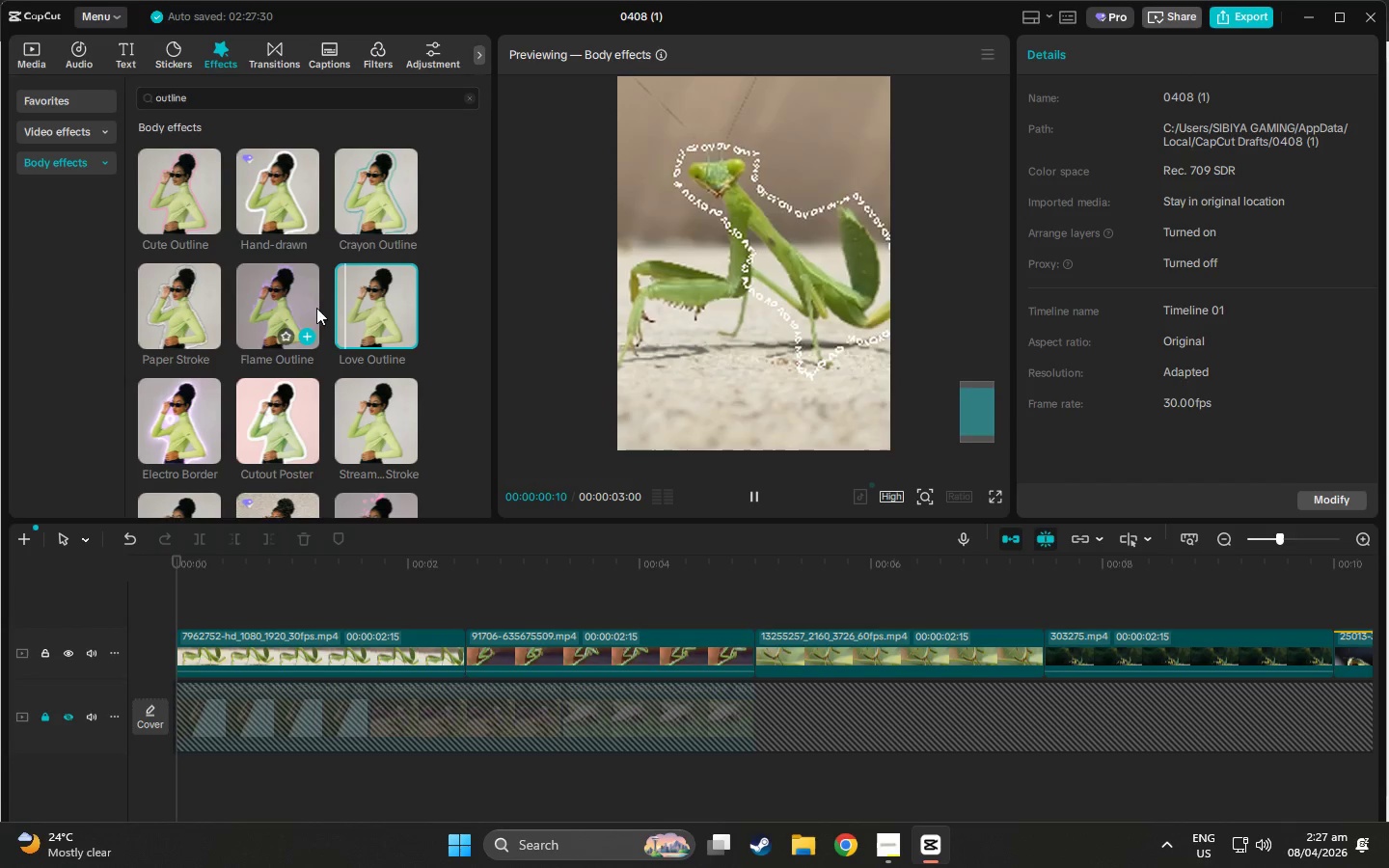 
mouse_move([196, 315])
 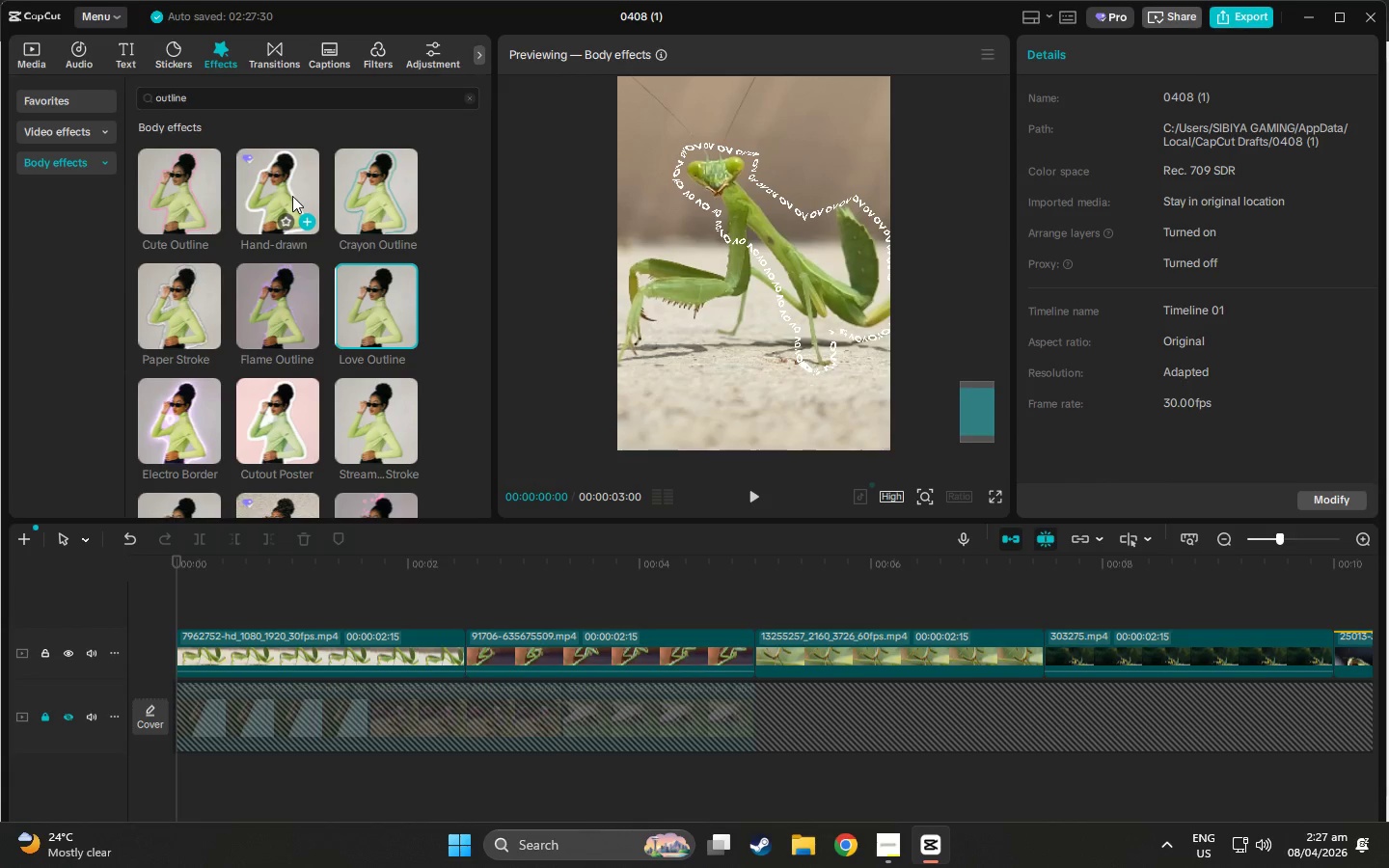 
left_click([170, 194])
 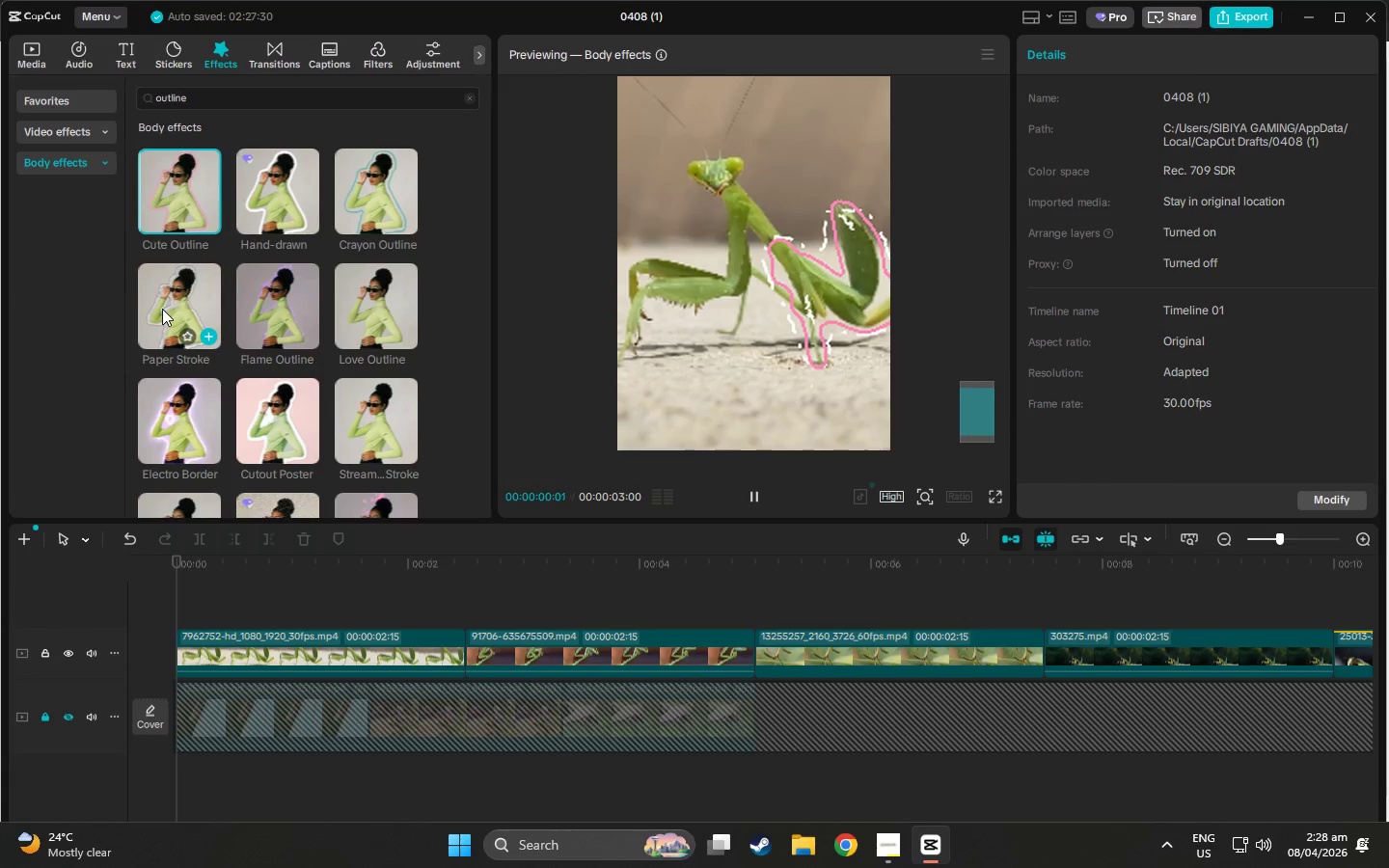 
scroll: coordinate [161, 322], scroll_direction: down, amount: 2.0
 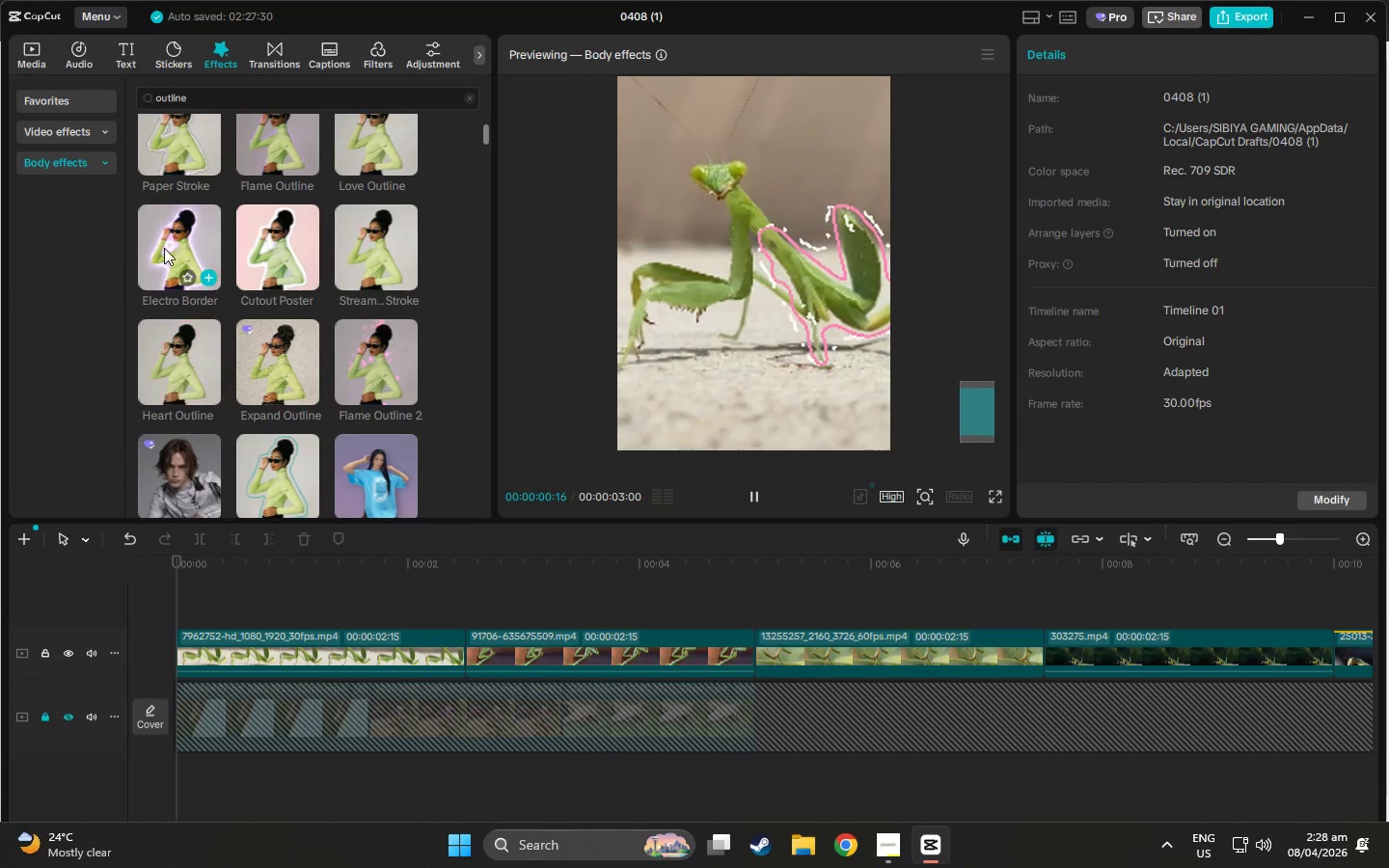 
left_click([164, 248])
 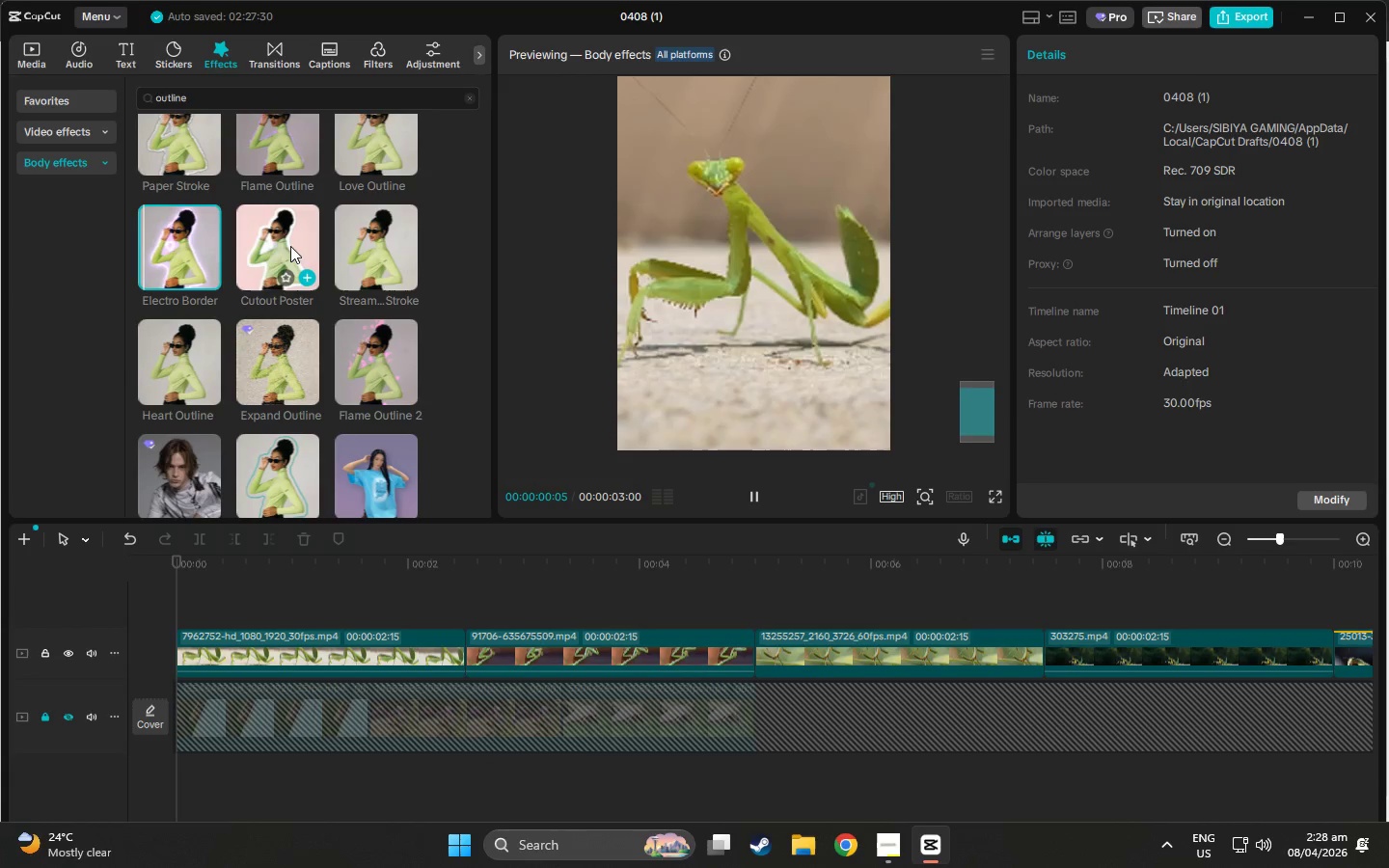 
left_click([283, 236])
 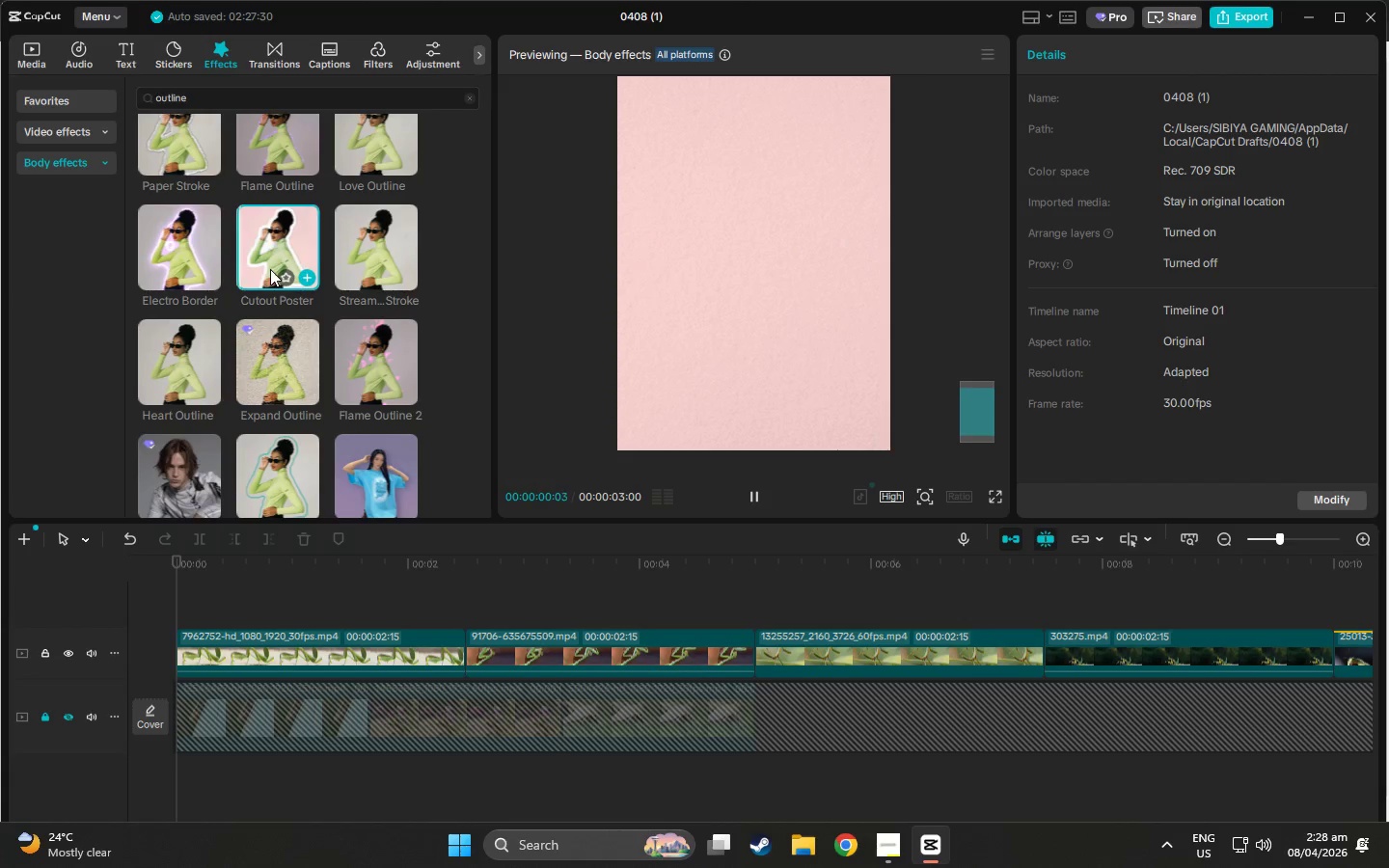 
scroll: coordinate [286, 280], scroll_direction: down, amount: 18.0
 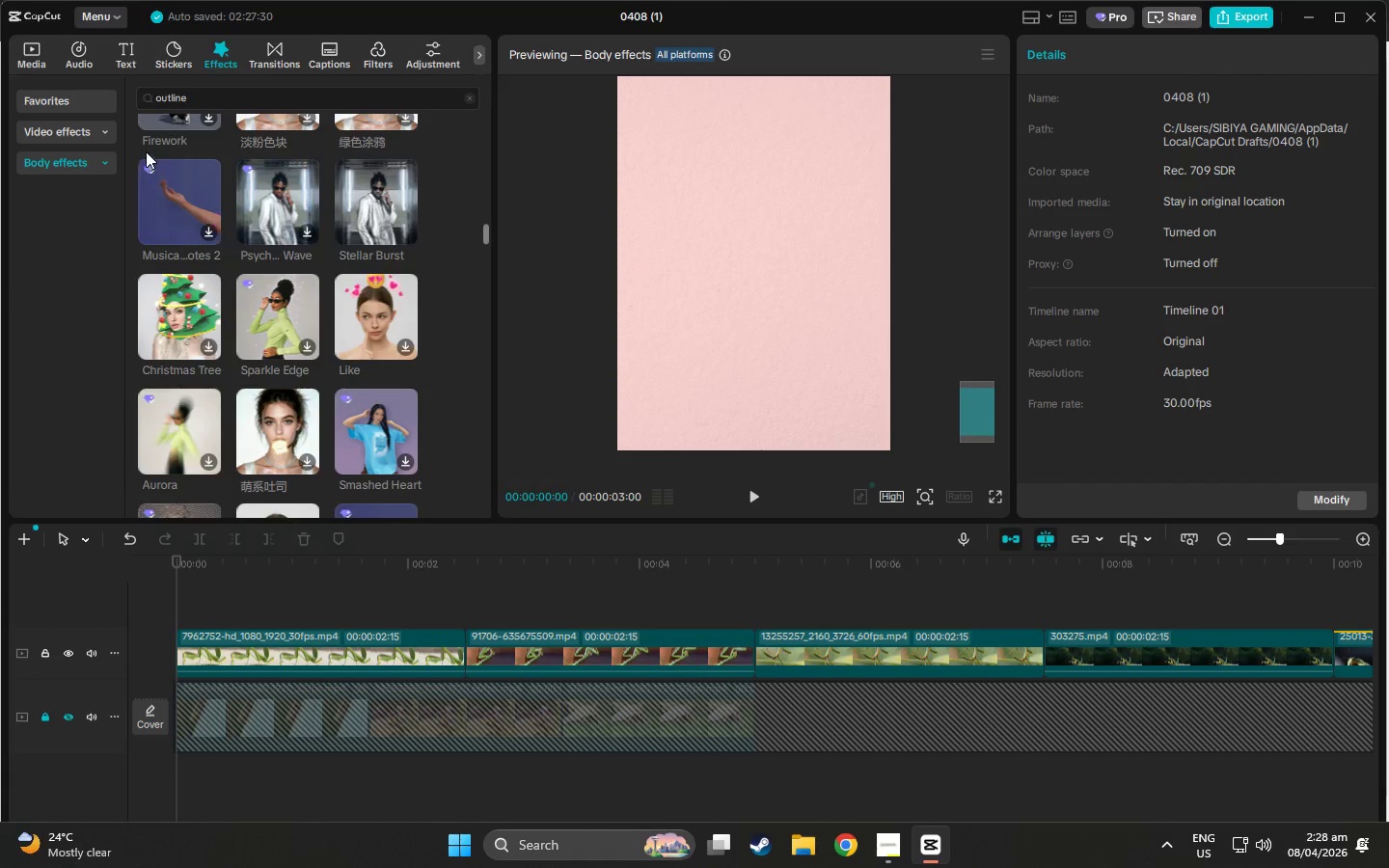 
left_click([102, 155])
 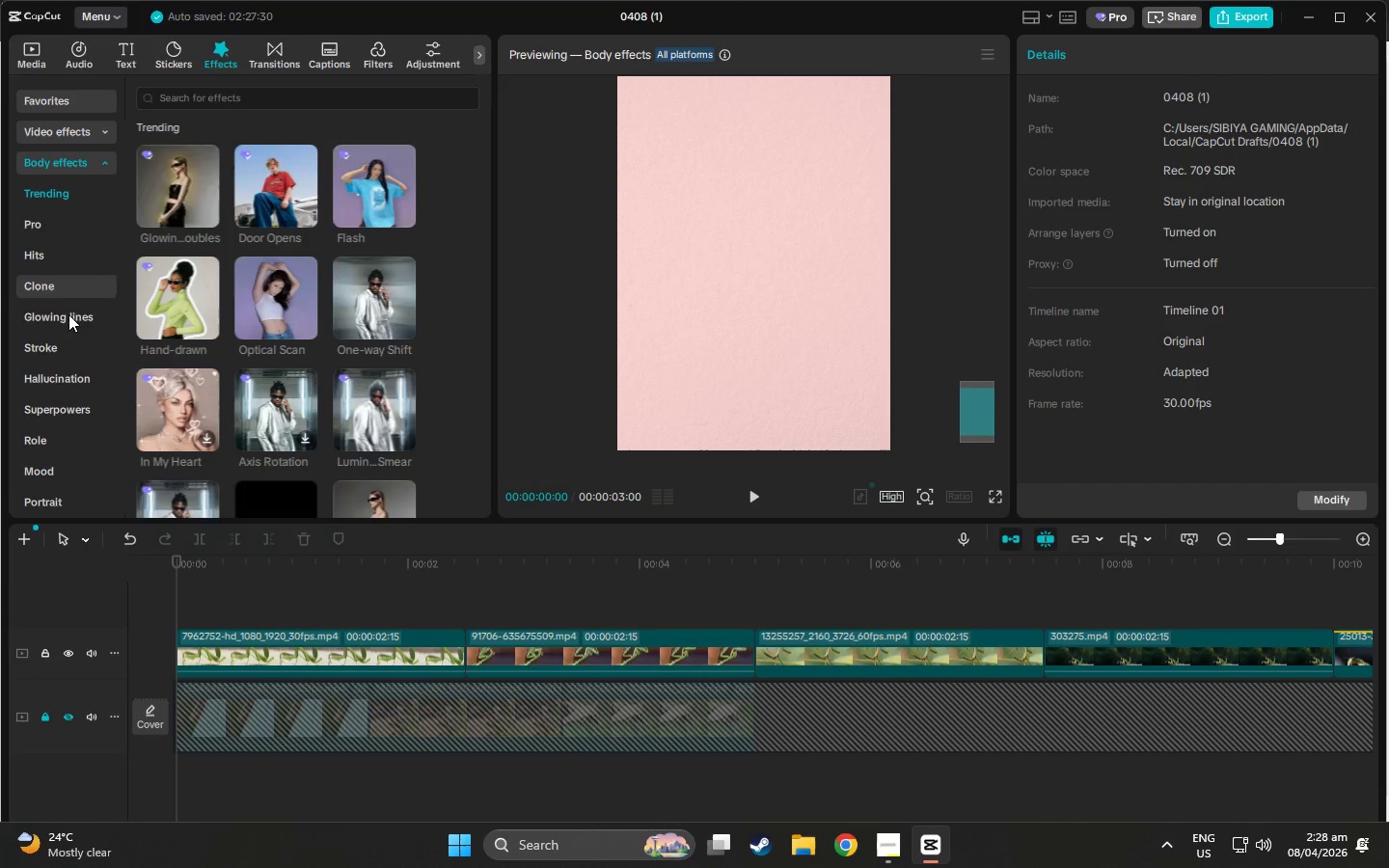 
scroll: coordinate [68, 300], scroll_direction: down, amount: 3.0
 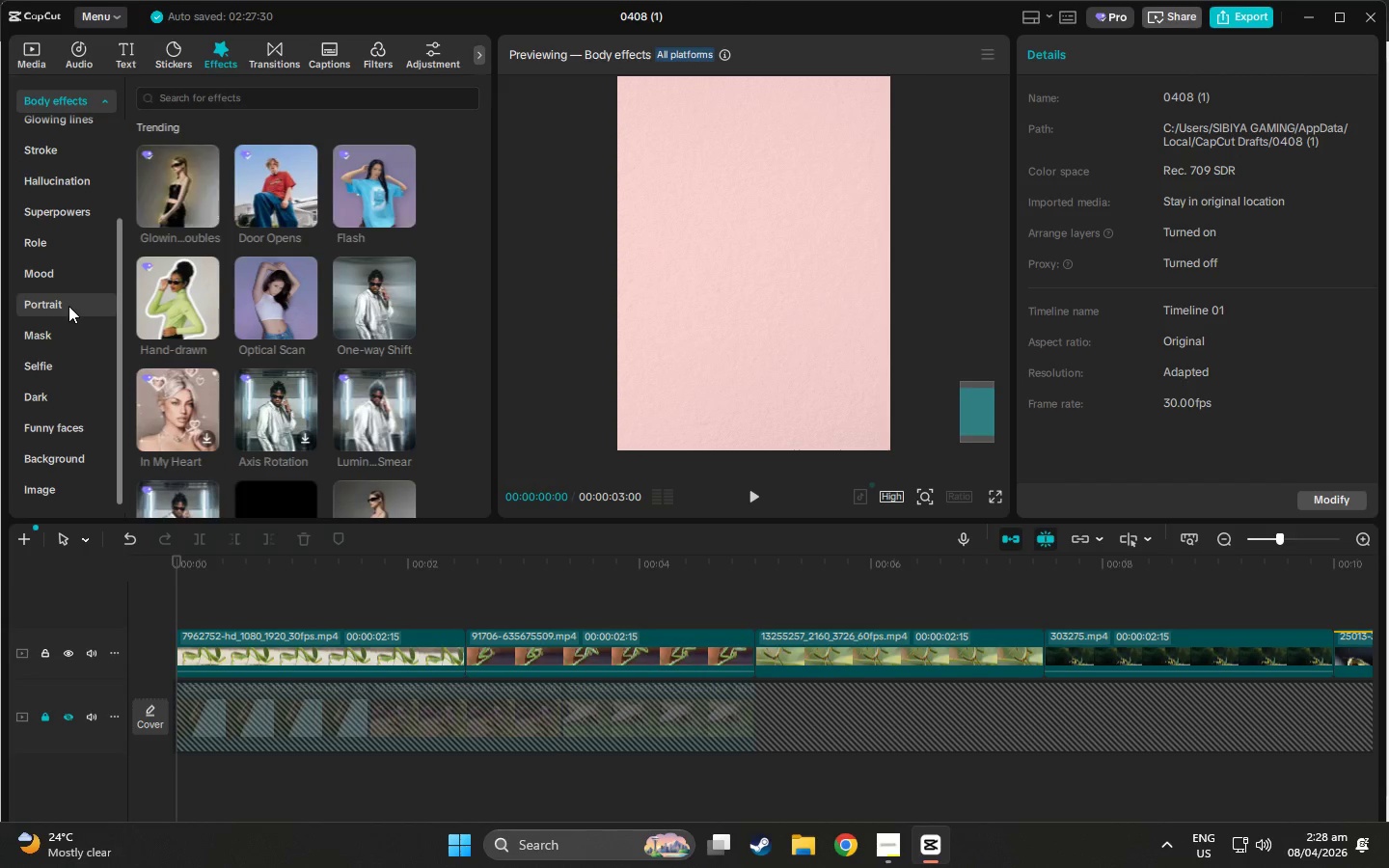 
scroll: coordinate [66, 308], scroll_direction: up, amount: 3.0
 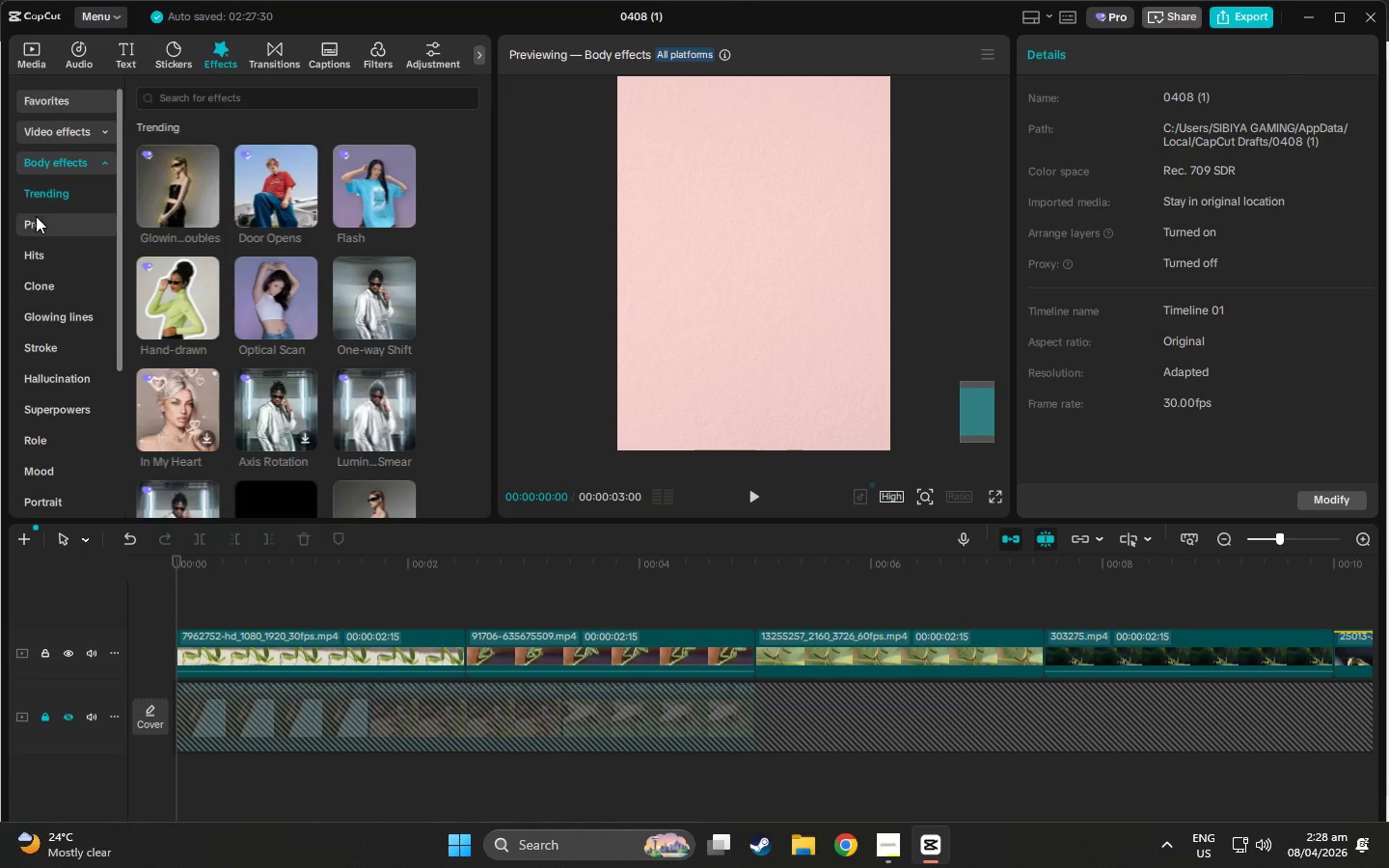 
left_click([36, 216])
 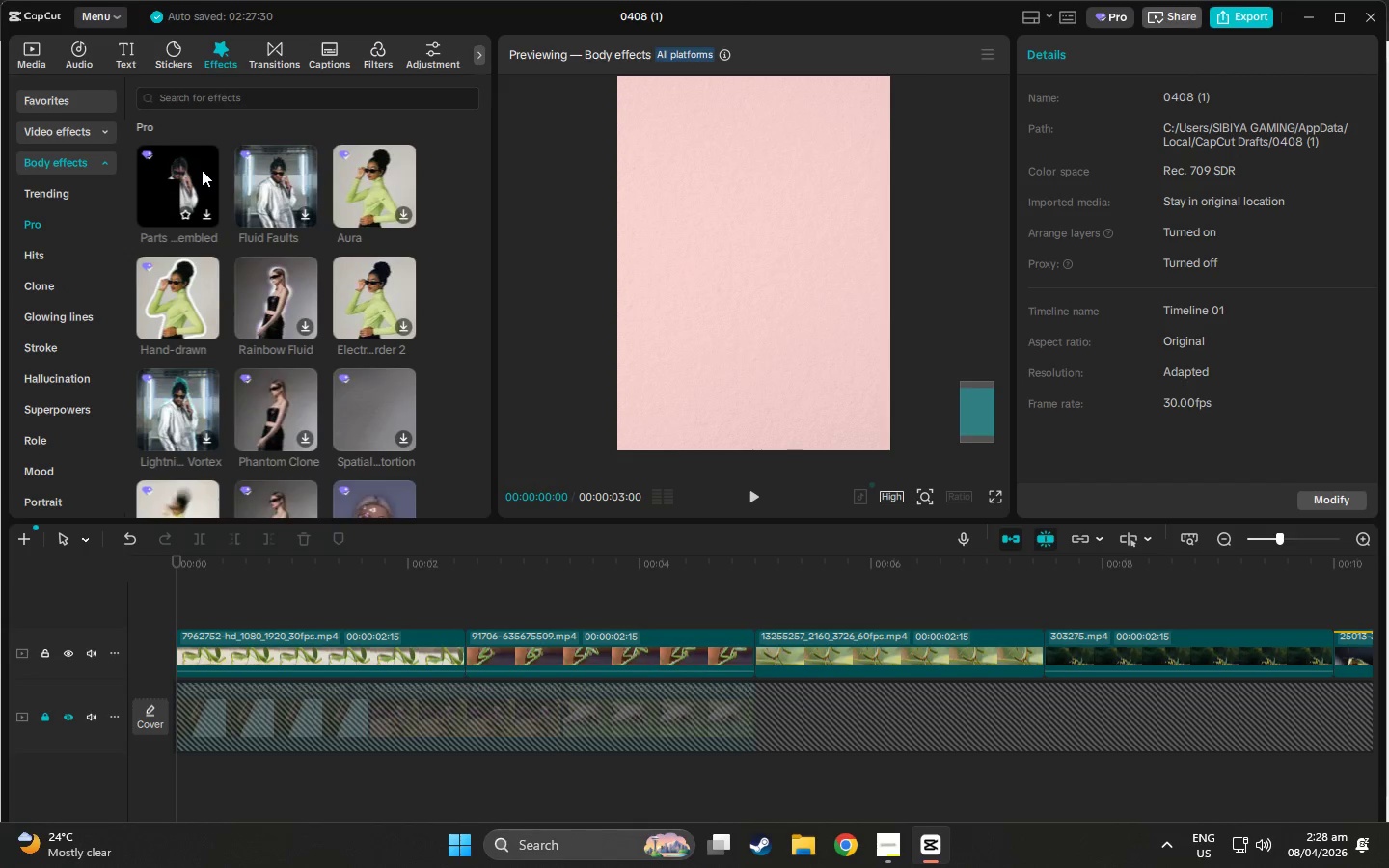 
left_click([202, 170])
 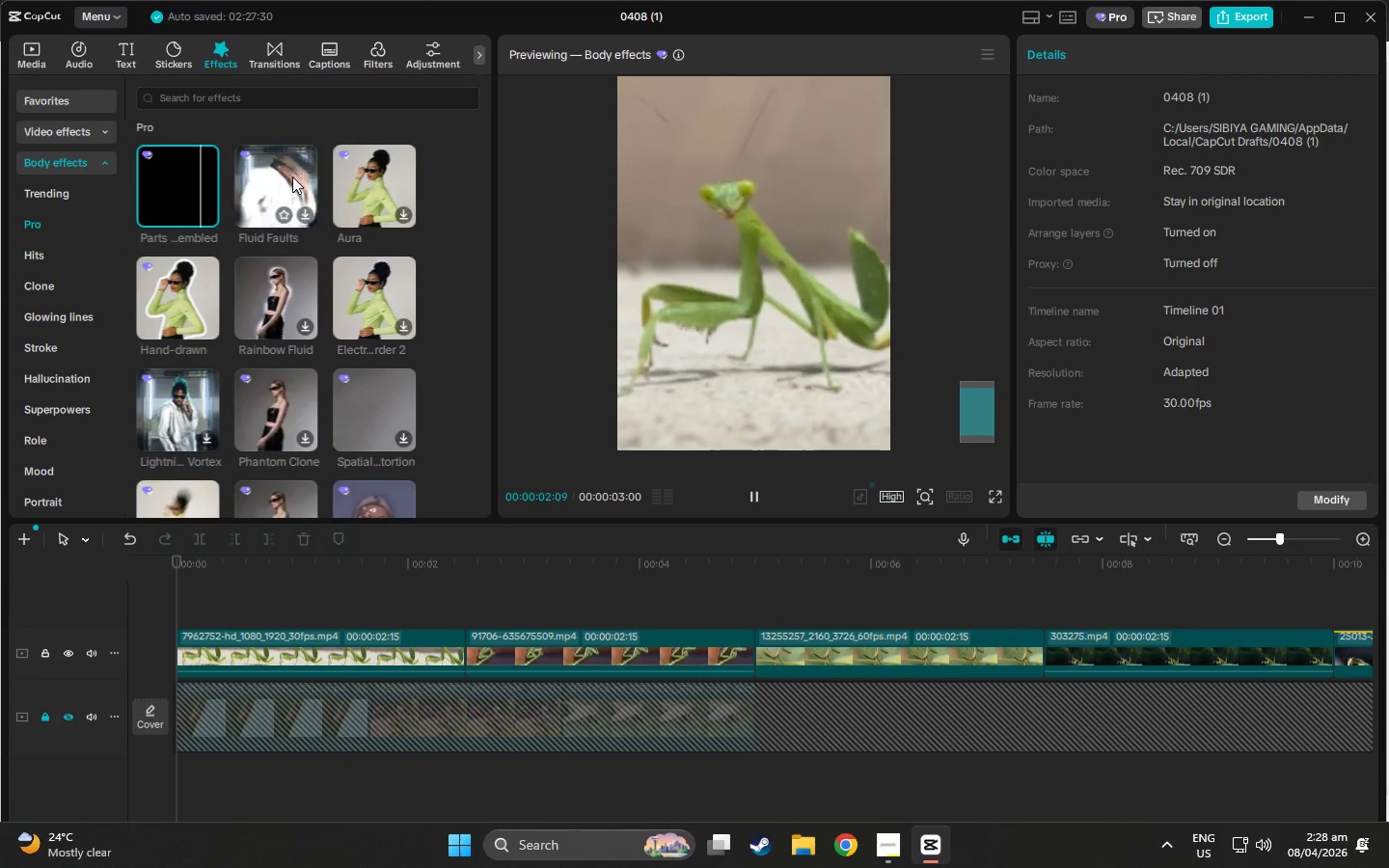 
left_click([292, 176])
 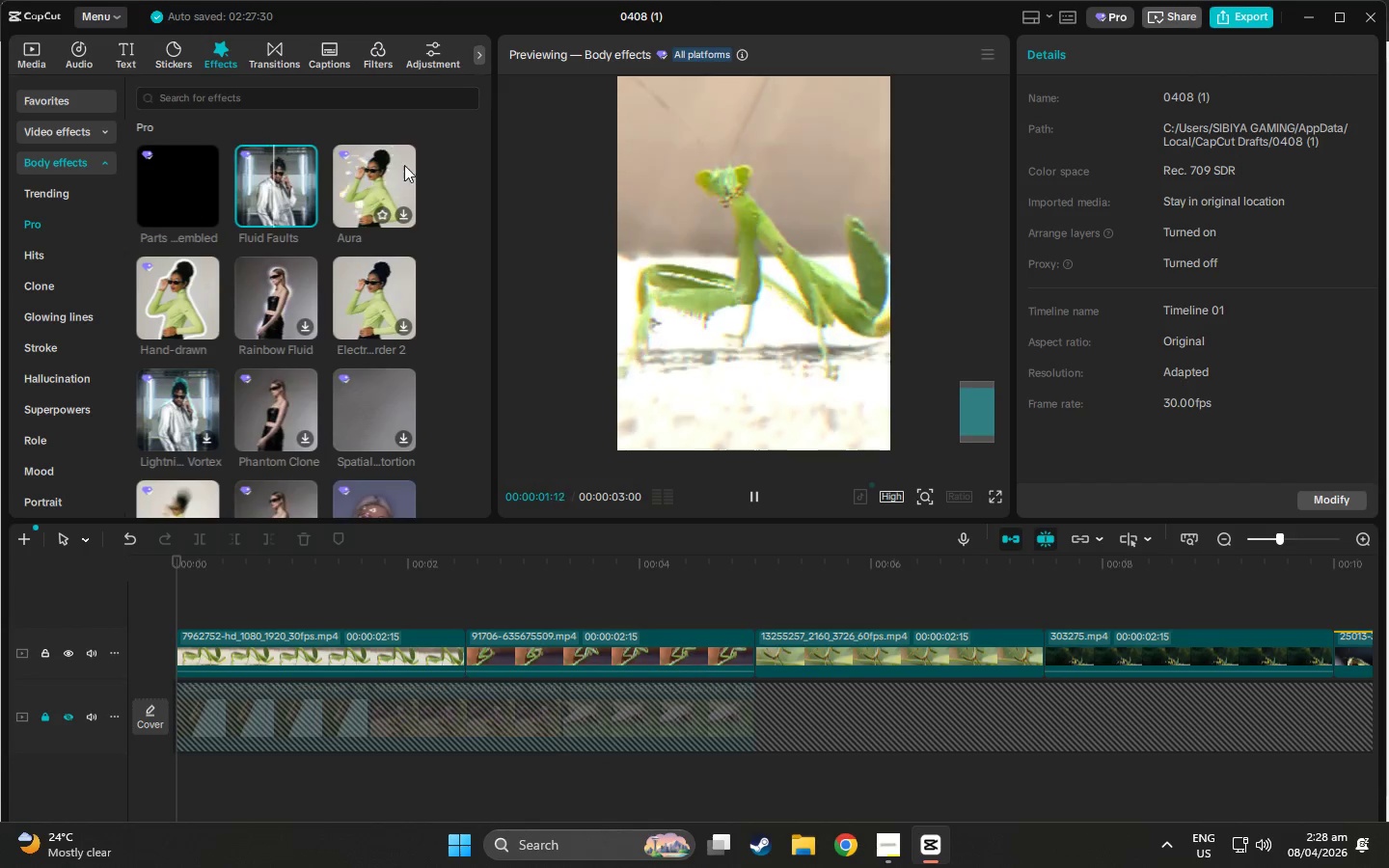 
wait(5.34)
 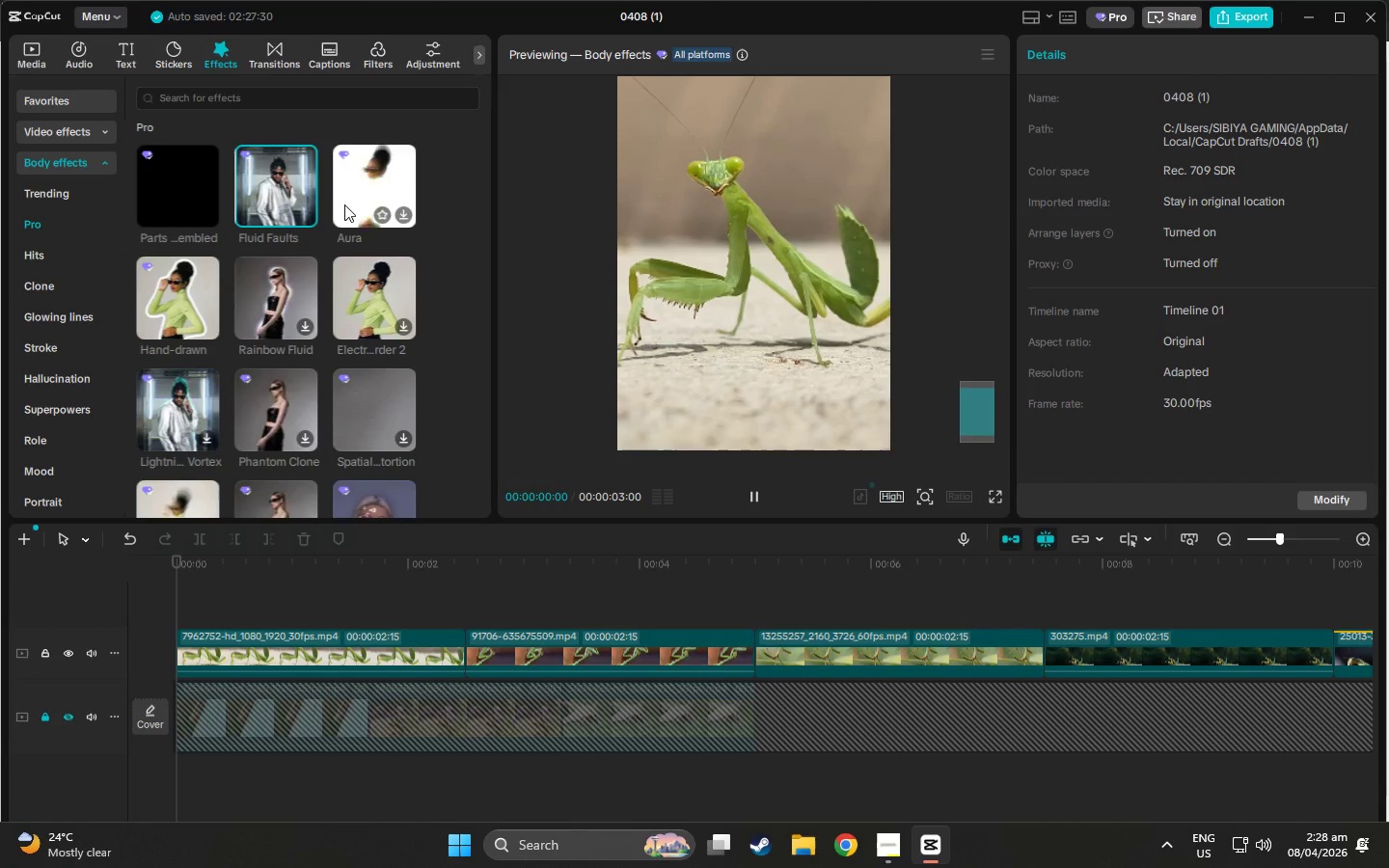 
scroll: coordinate [369, 314], scroll_direction: down, amount: 4.0
 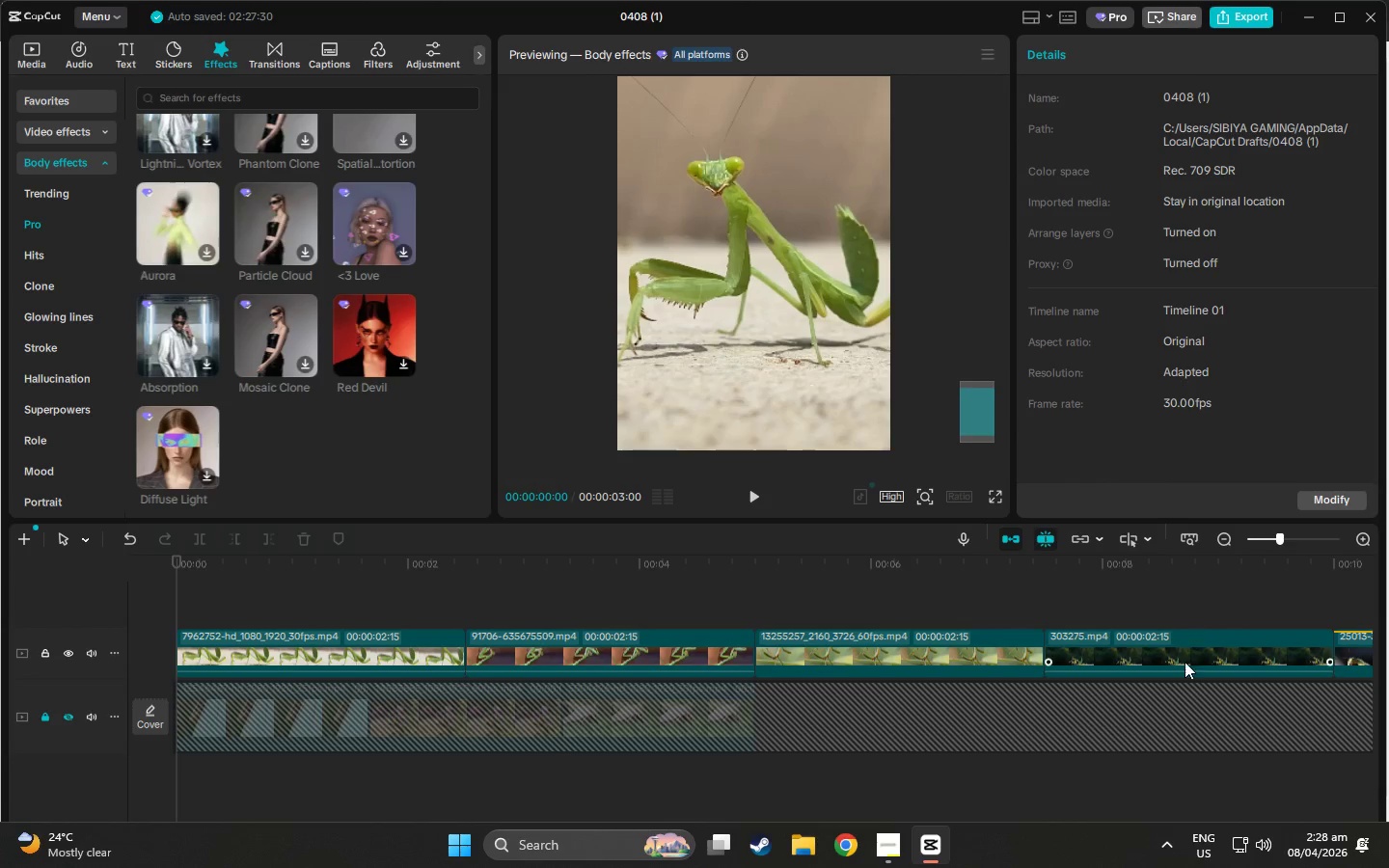 
left_click([902, 842])